 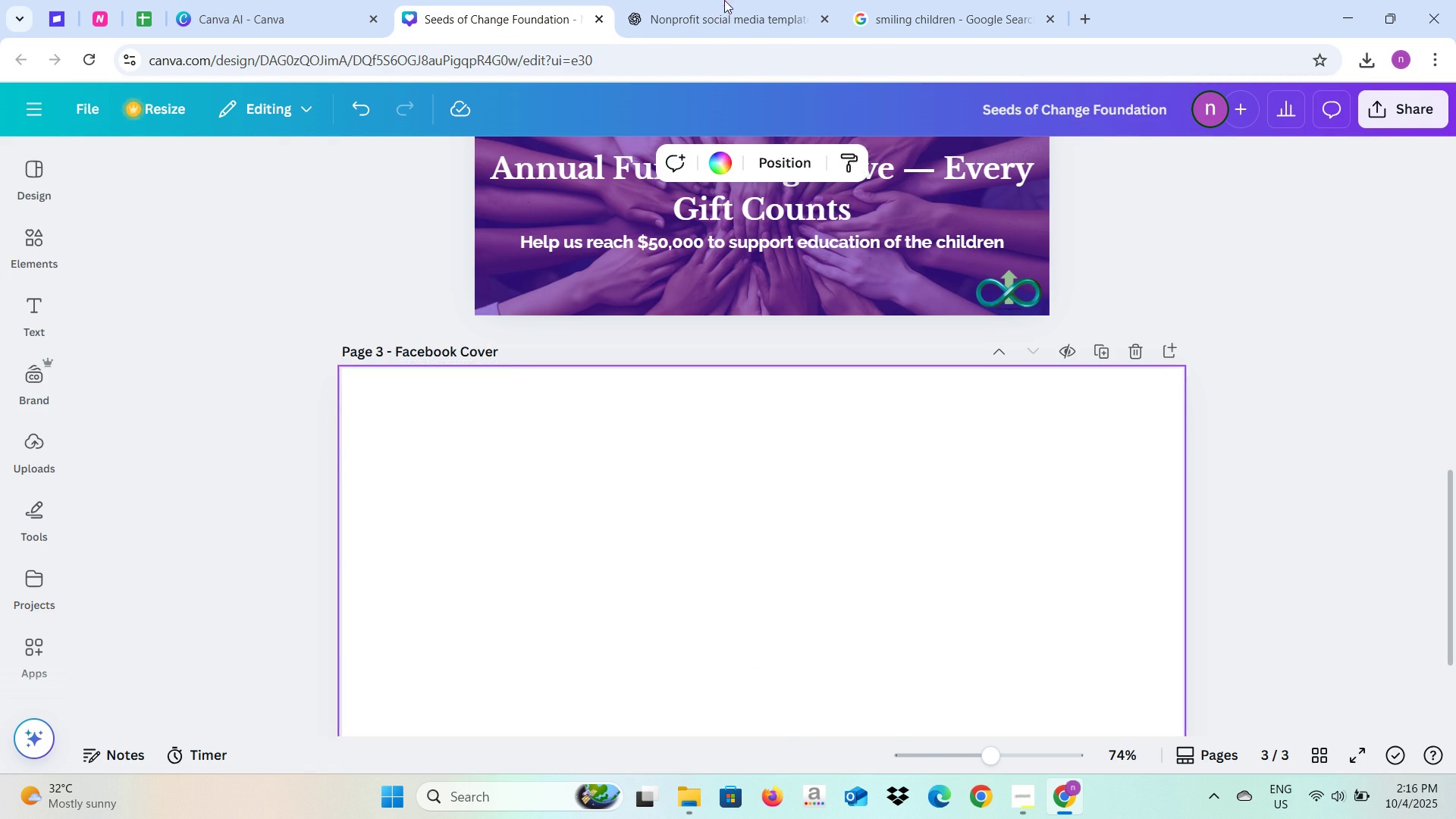 
left_click([724, 0])
 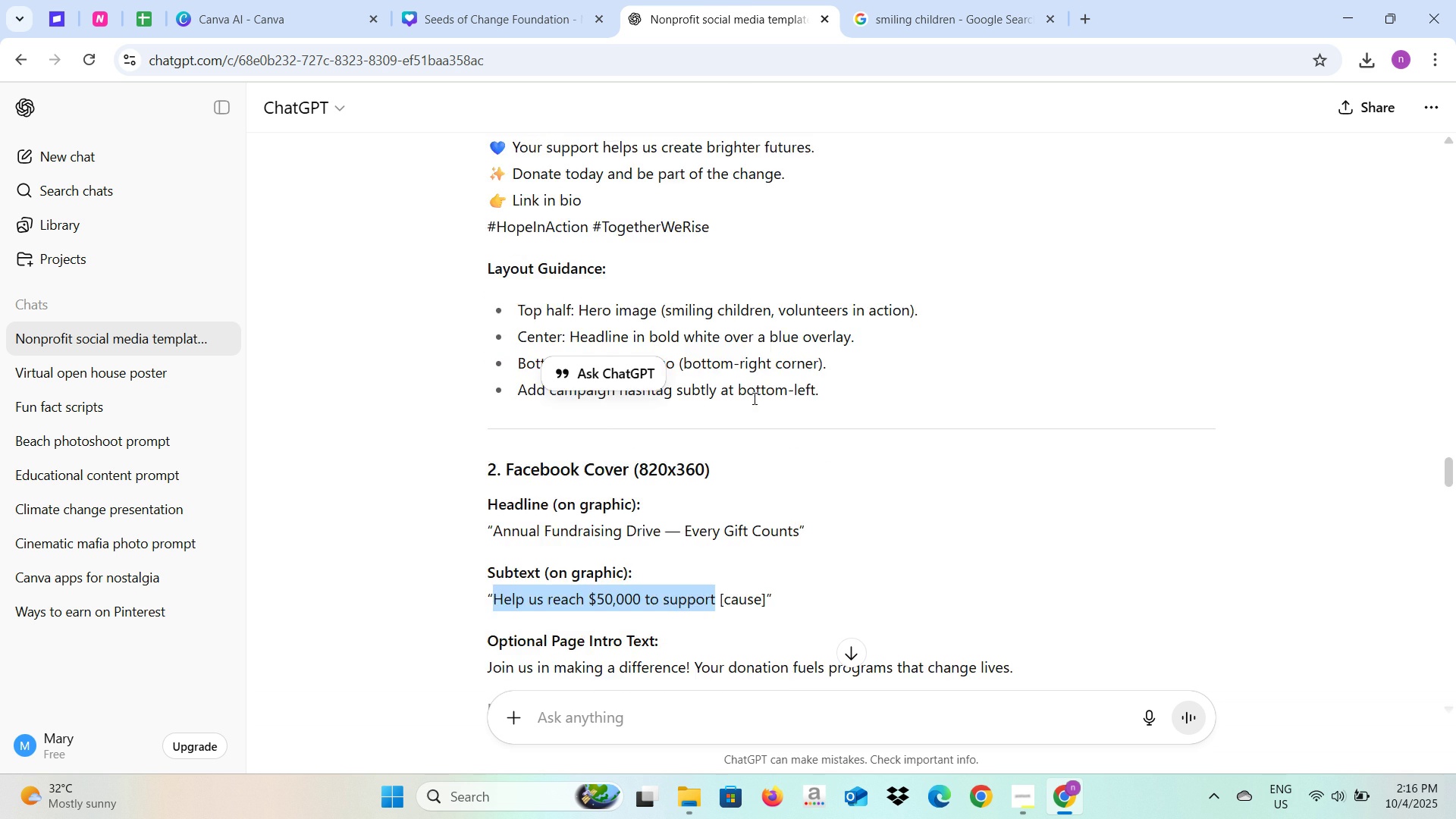 
scroll: coordinate [620, 458], scroll_direction: down, amount: 5.0
 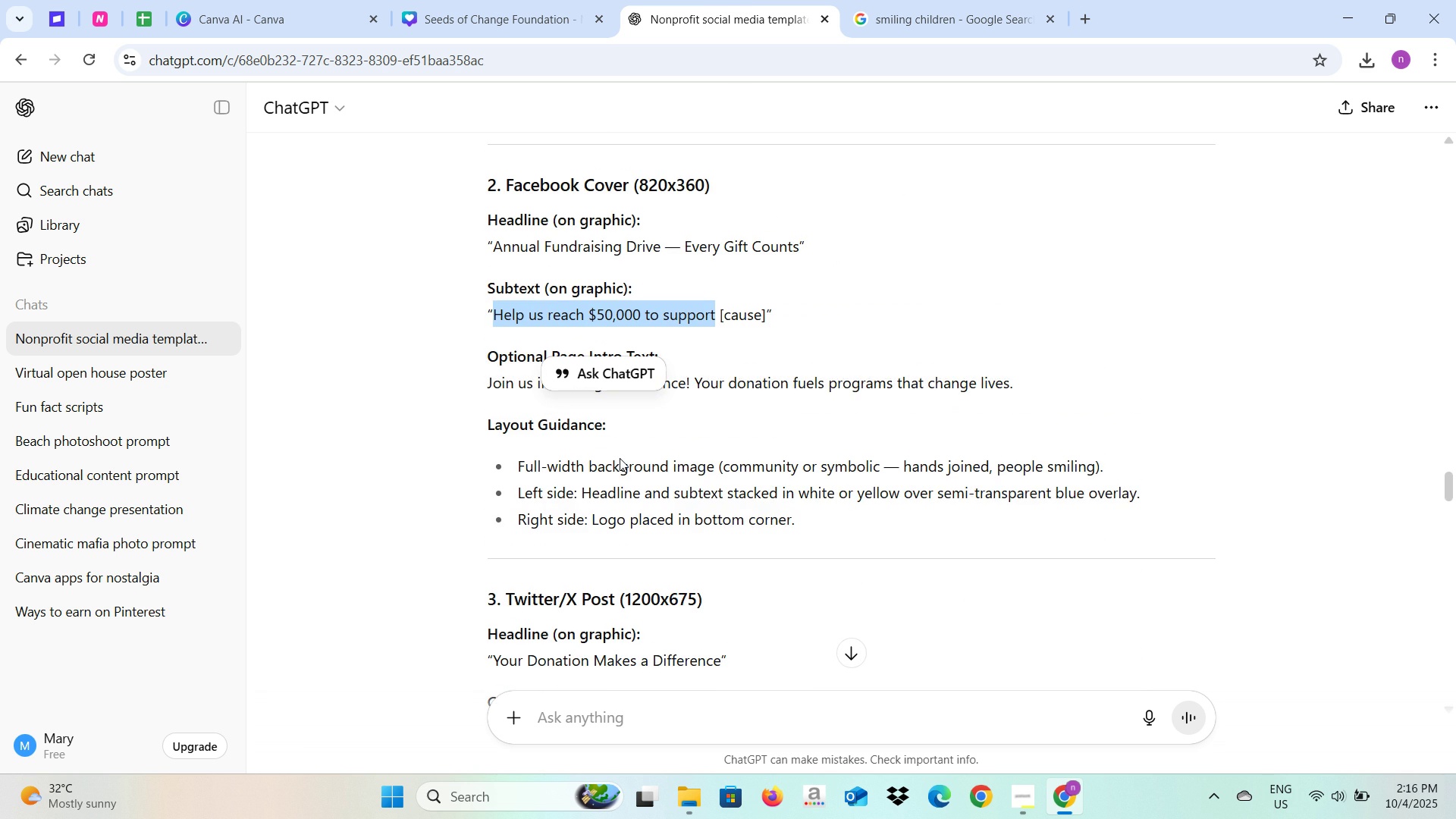 
scroll: coordinate [620, 458], scroll_direction: up, amount: 1.0
 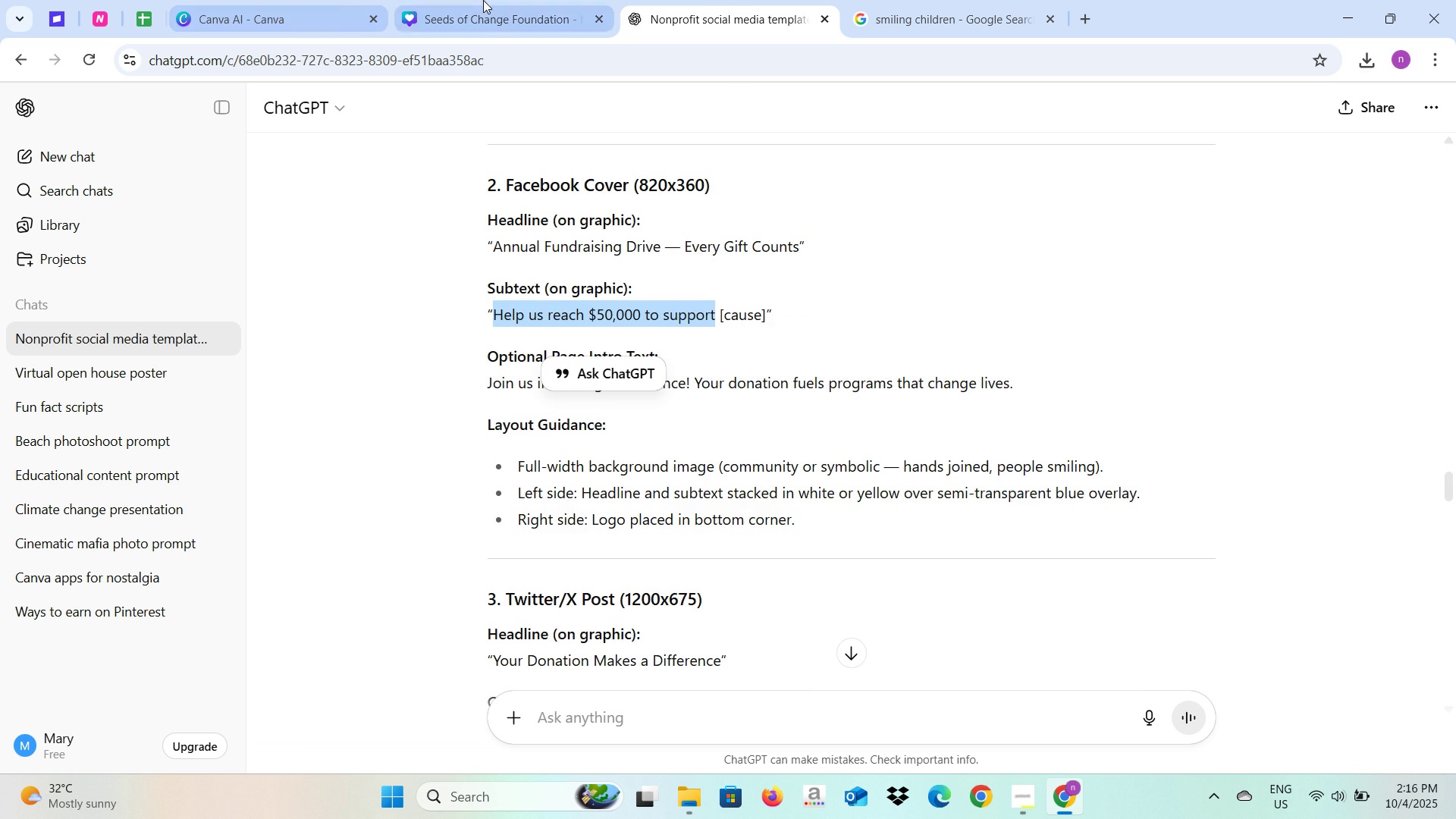 
left_click([483, 0])
 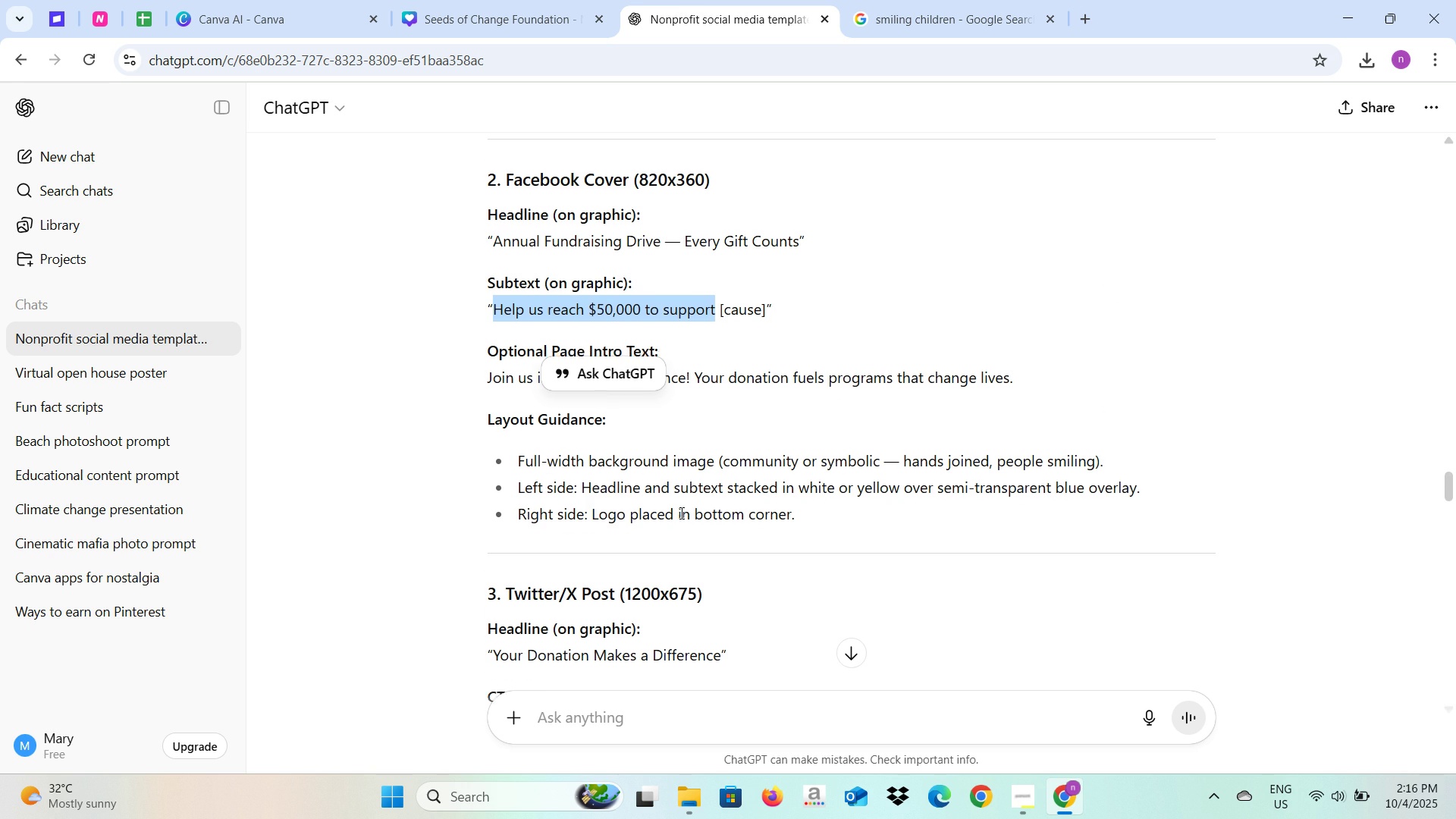 
scroll: coordinate [680, 513], scroll_direction: down, amount: 2.0
 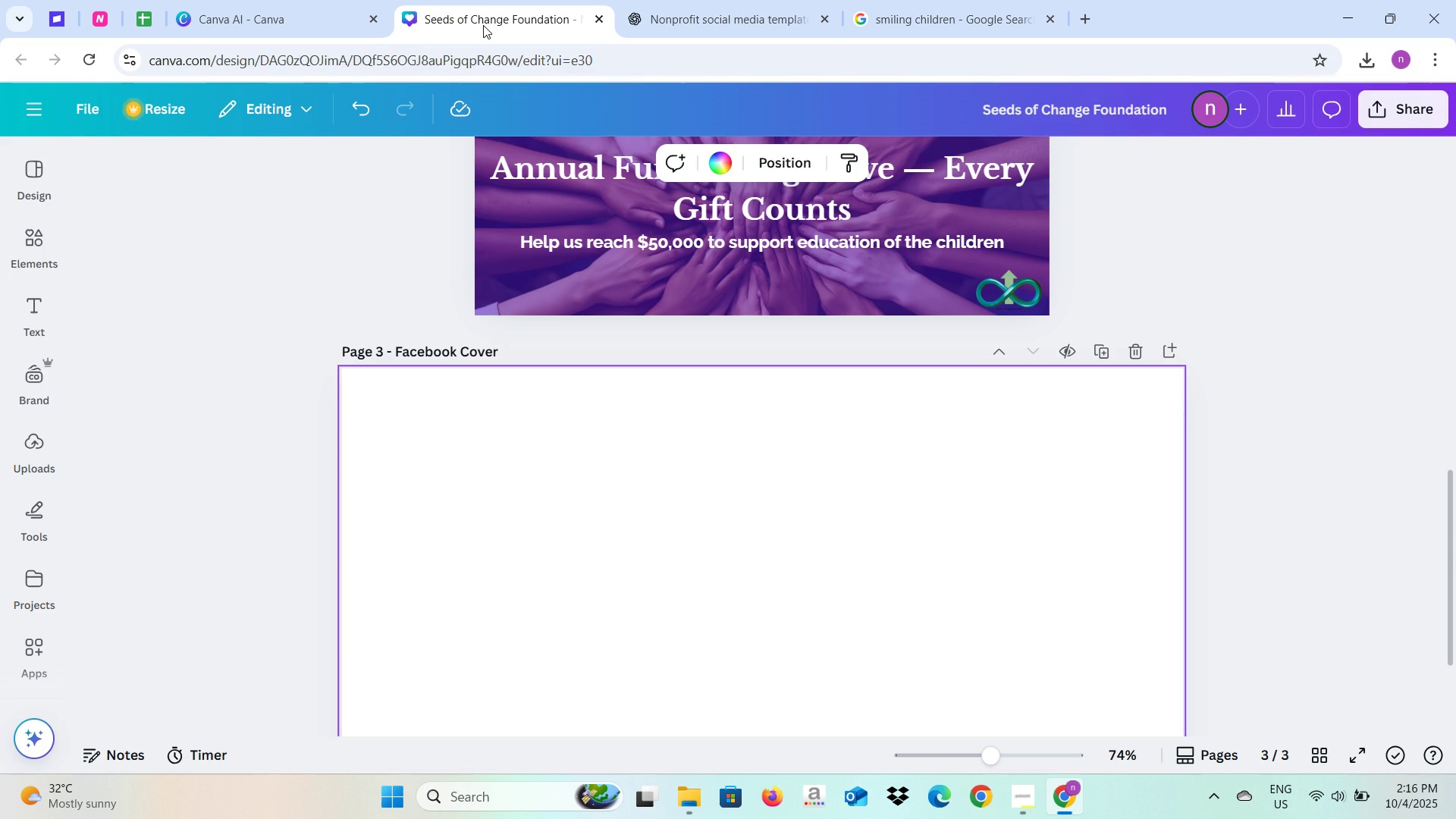 
left_click([469, 0])
 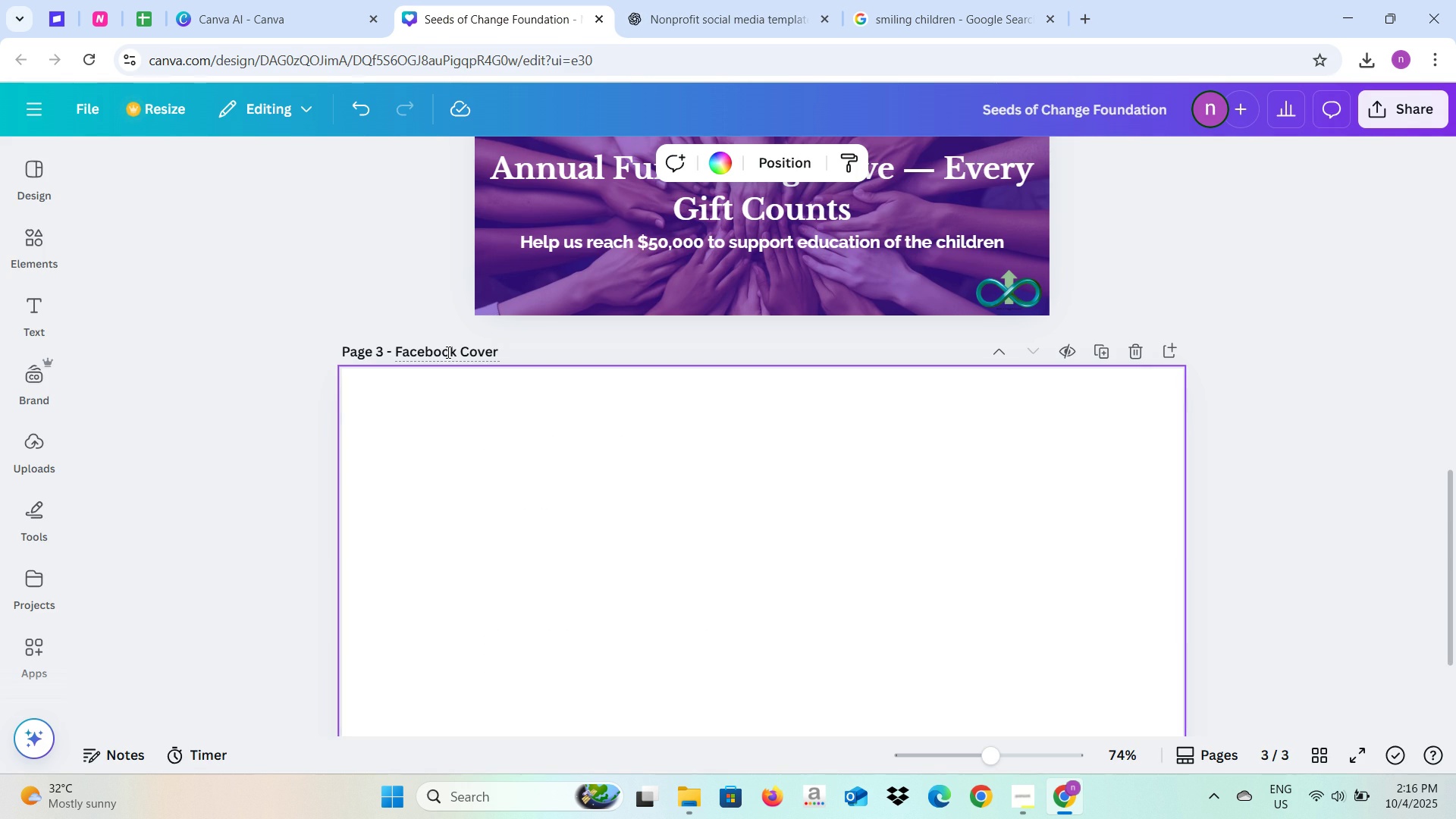 
left_click([447, 352])